 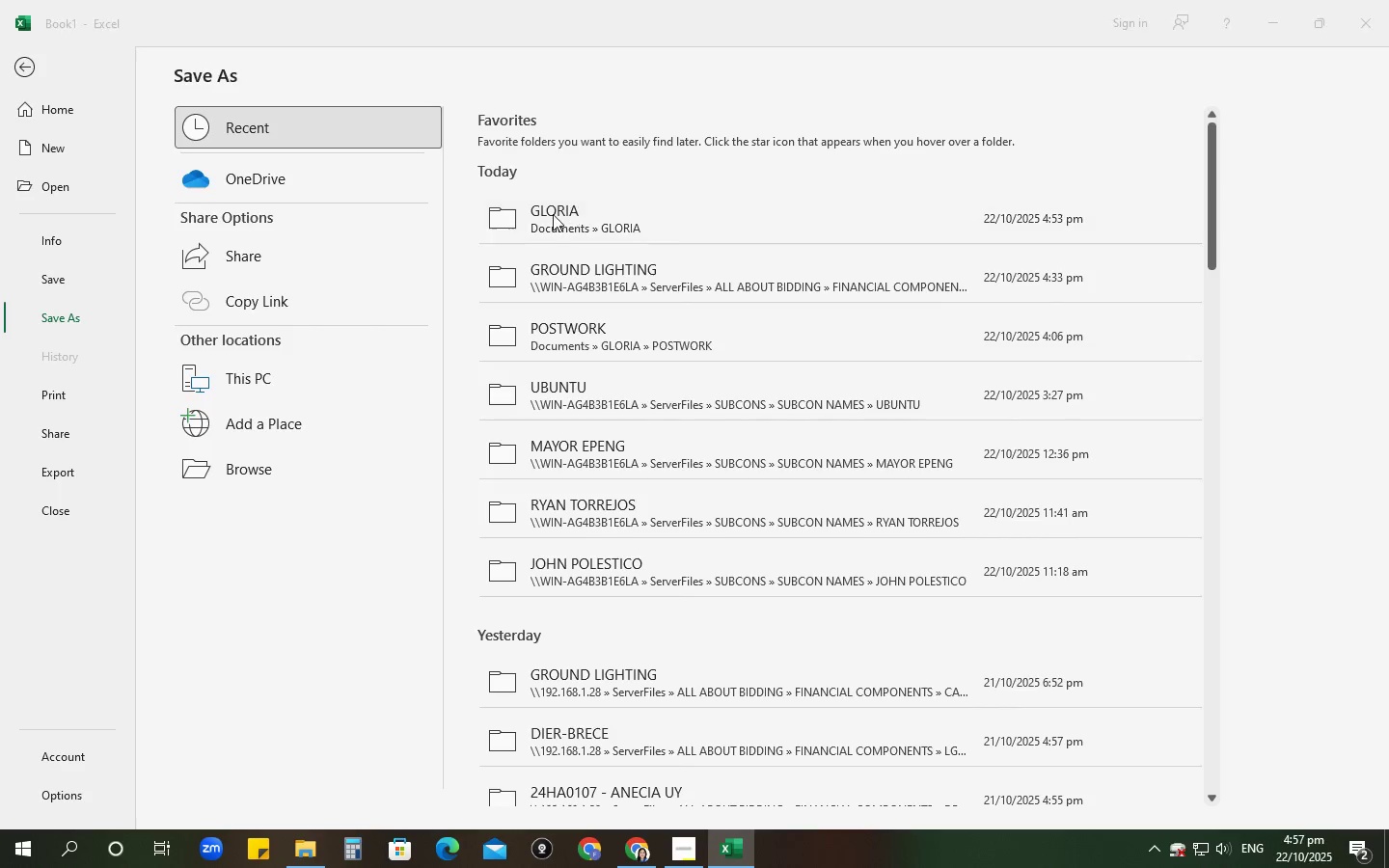 
left_click([203, 153])
 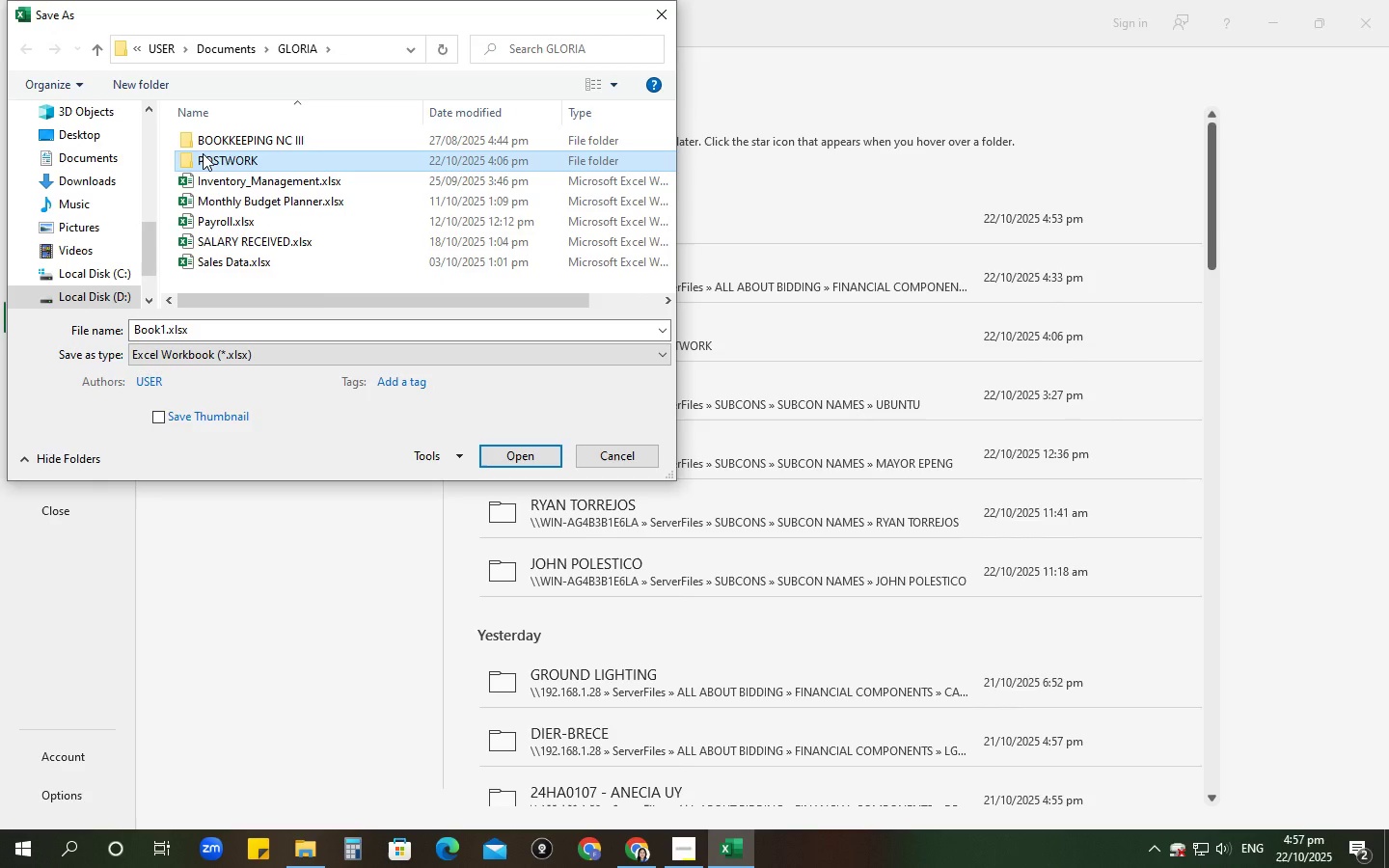 
left_click([203, 153])
 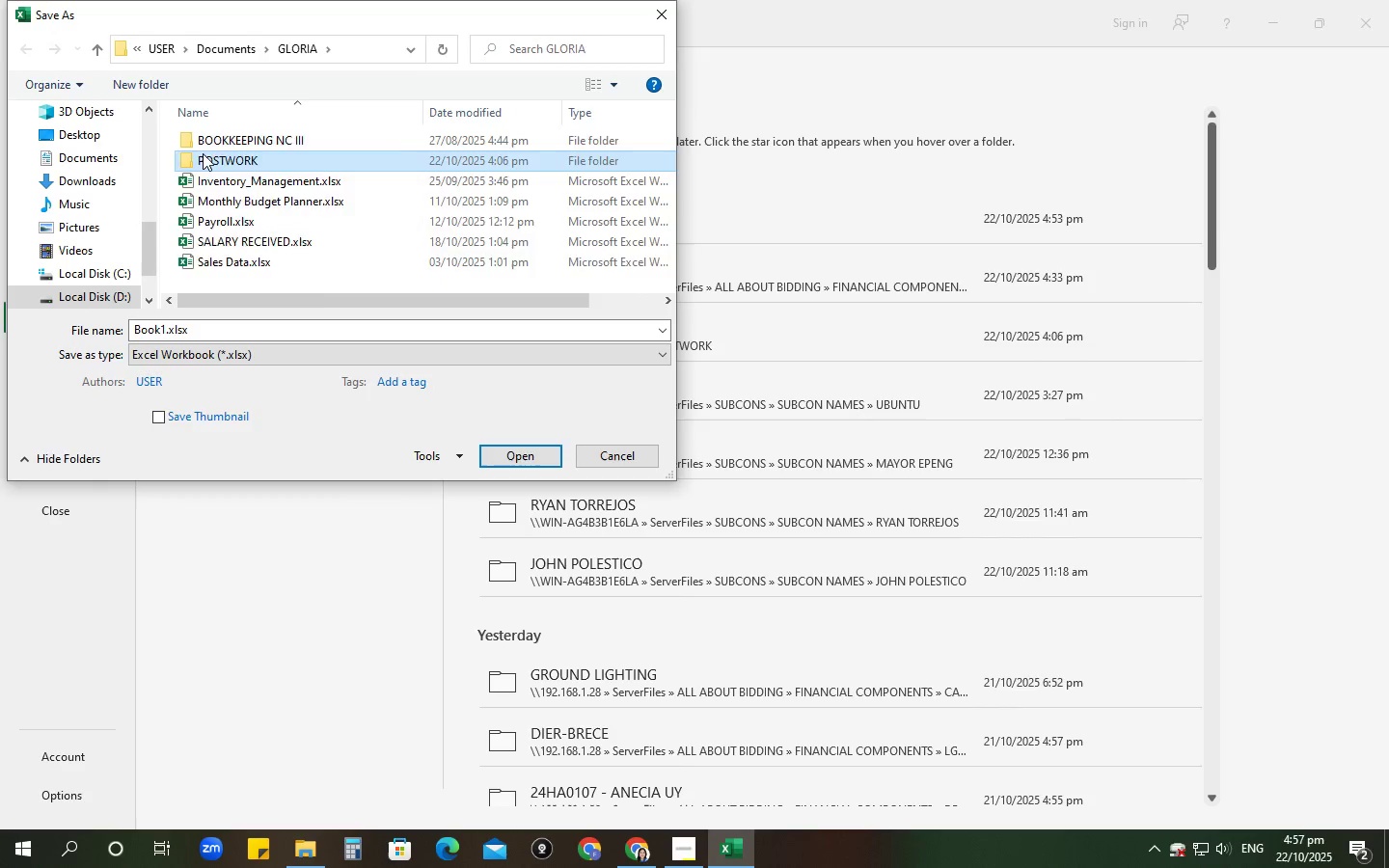 
double_click([203, 153])
 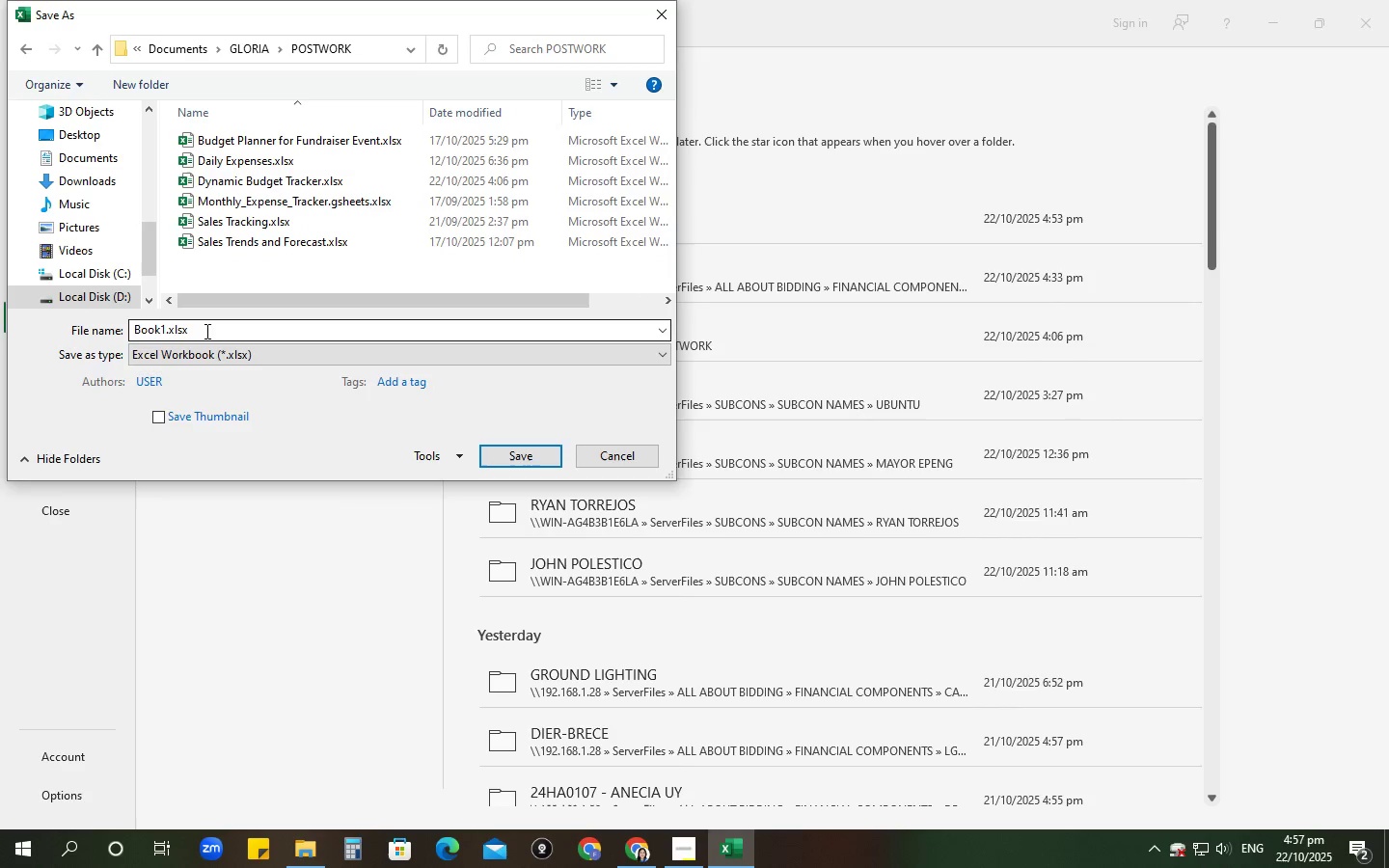 
left_click([205, 320])
 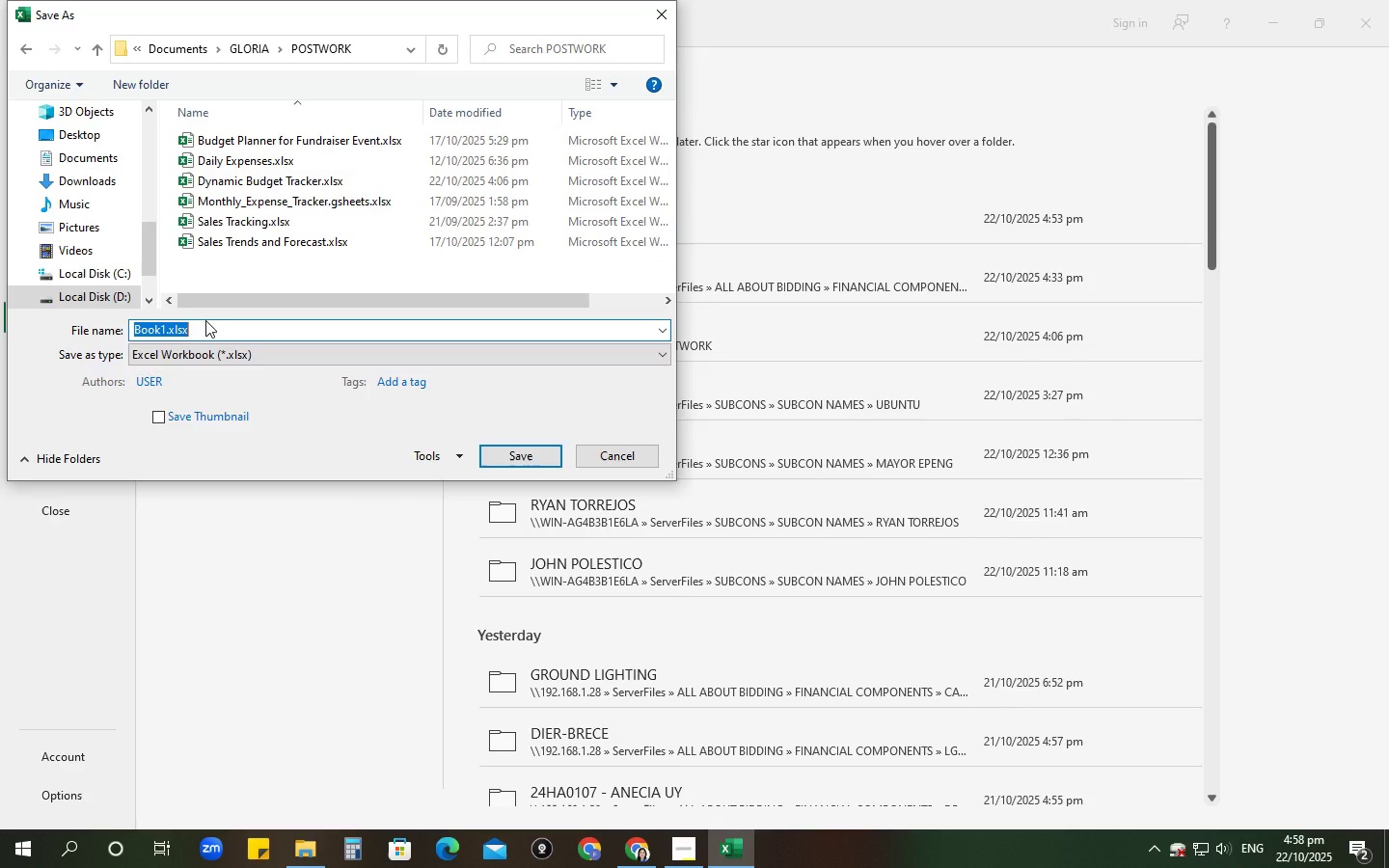 
type(Dynamic_Budget_tr)
key(Backspace)
key(Backspace)
type(Tracker_o)
key(Backspace)
type(Construction_Budget/)
key(Backspace)
type(.xlsx)
 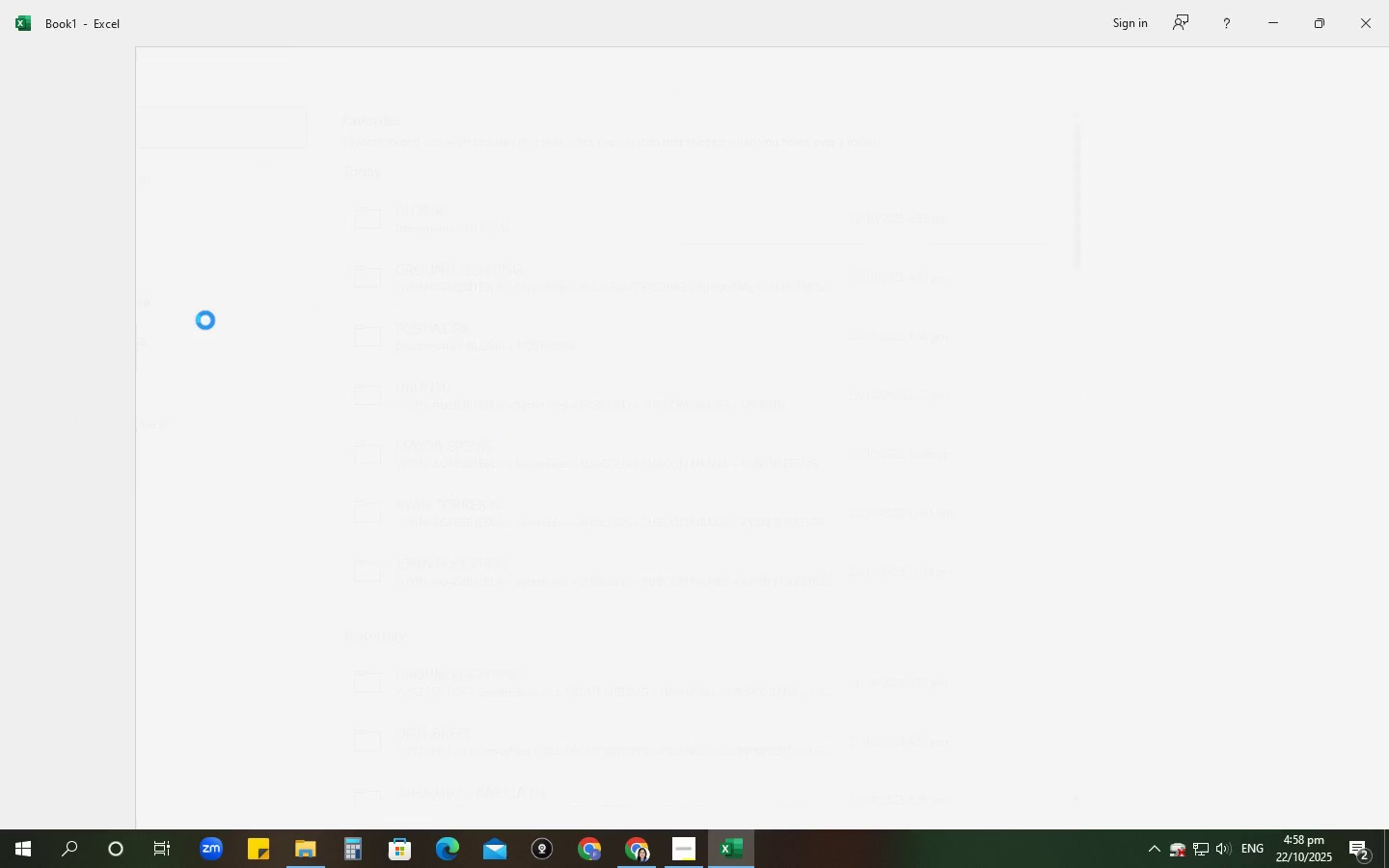 
 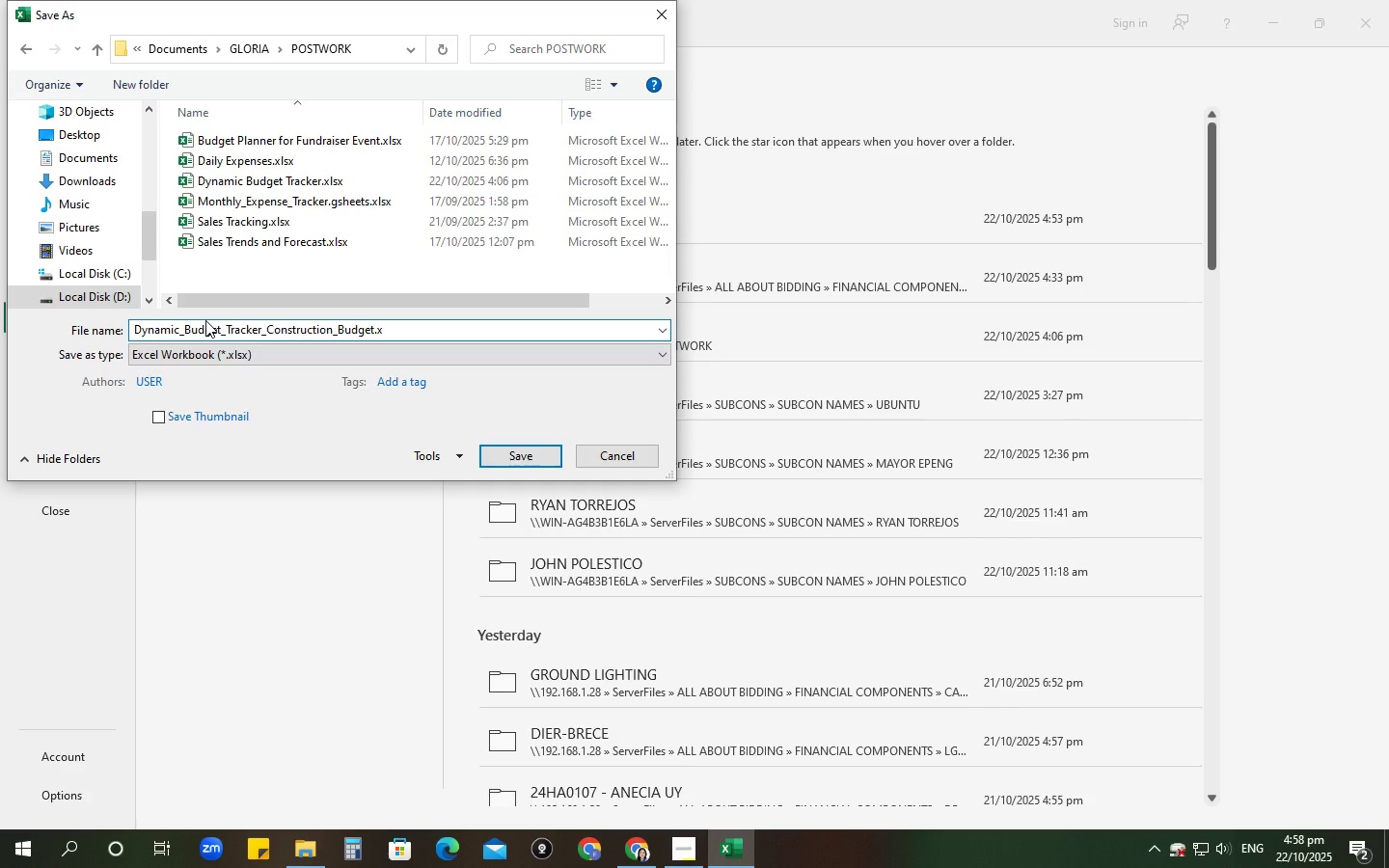 
key(Enter)
 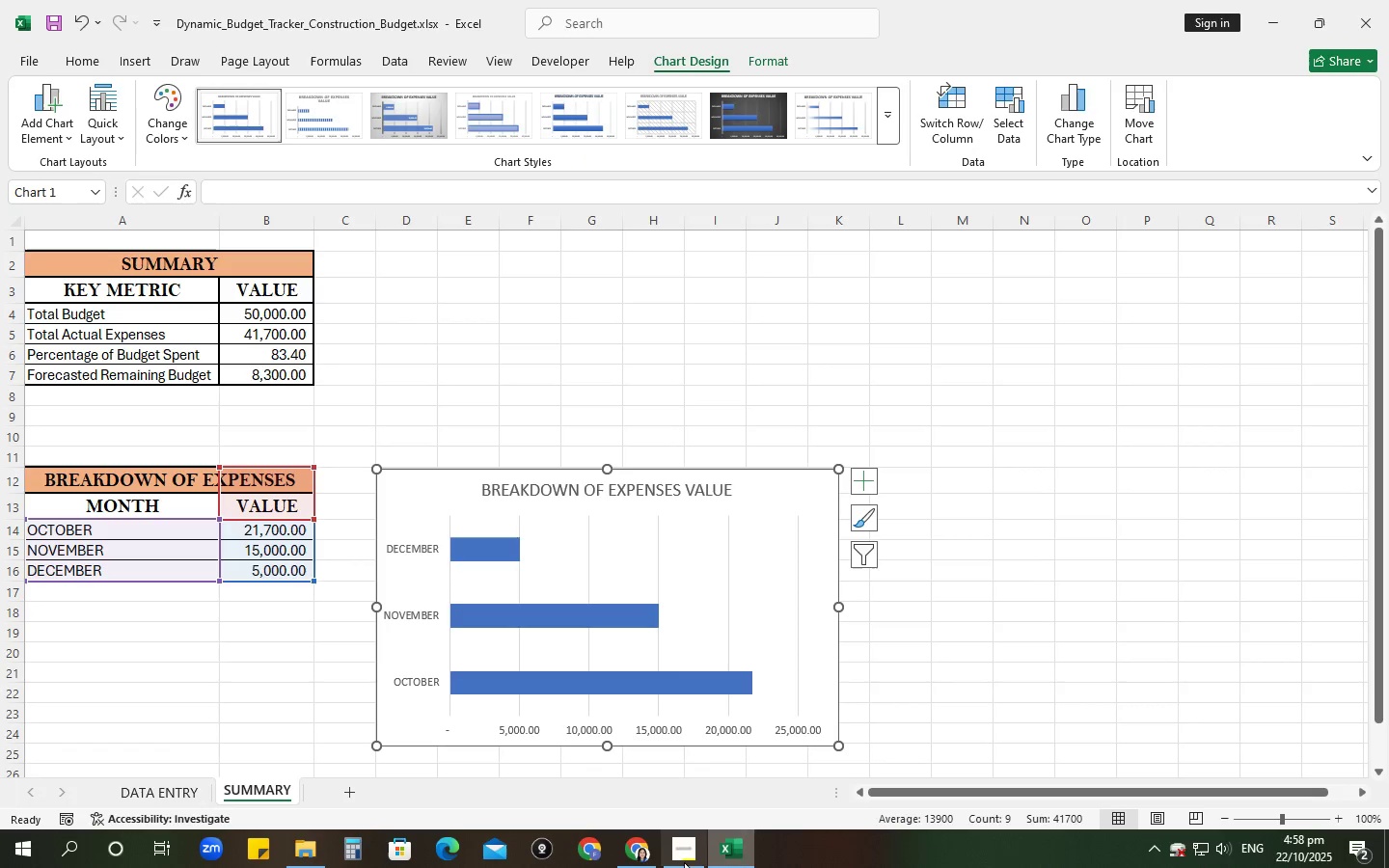 
left_click([677, 853])